 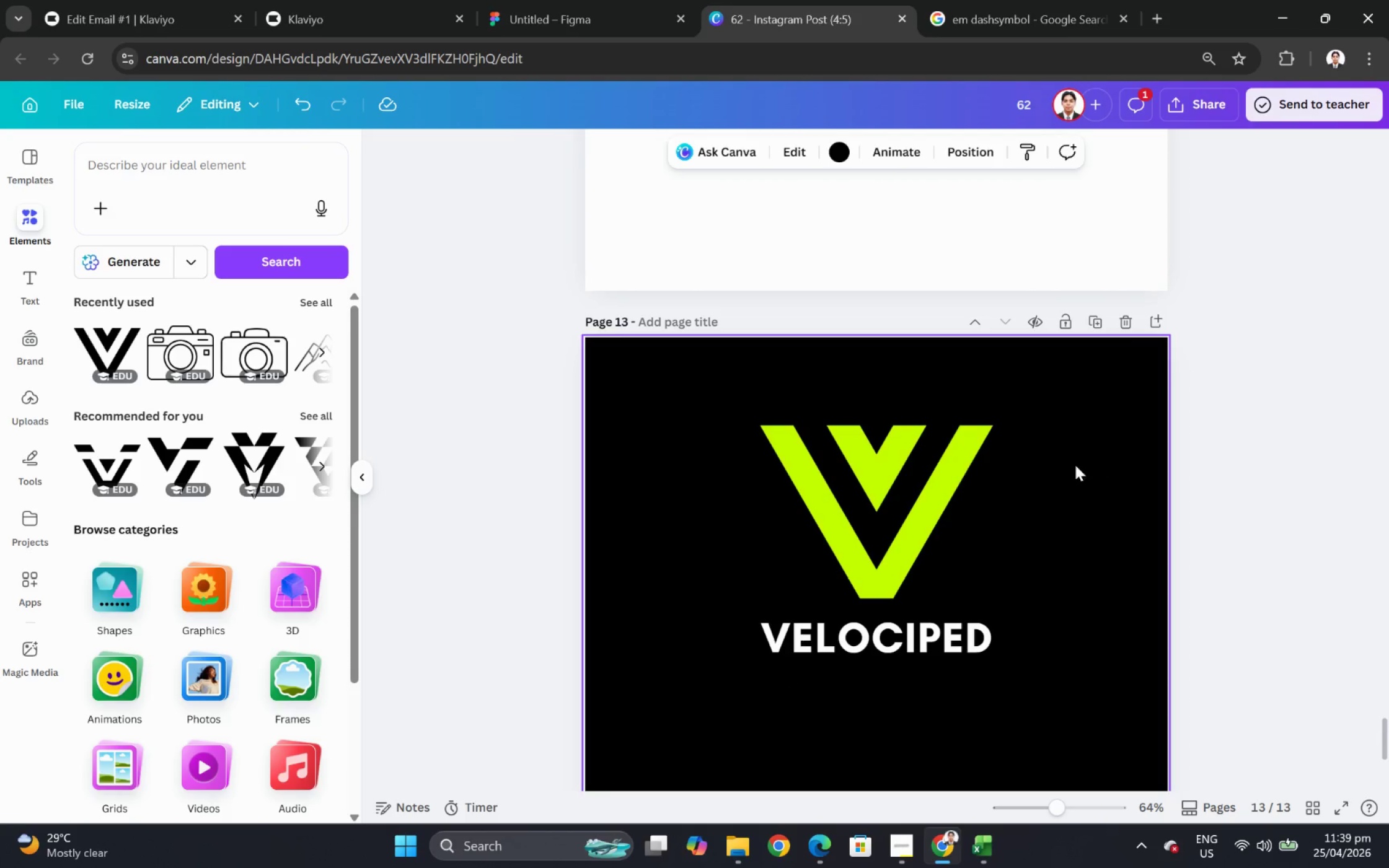 
key(Control+ControlLeft)
 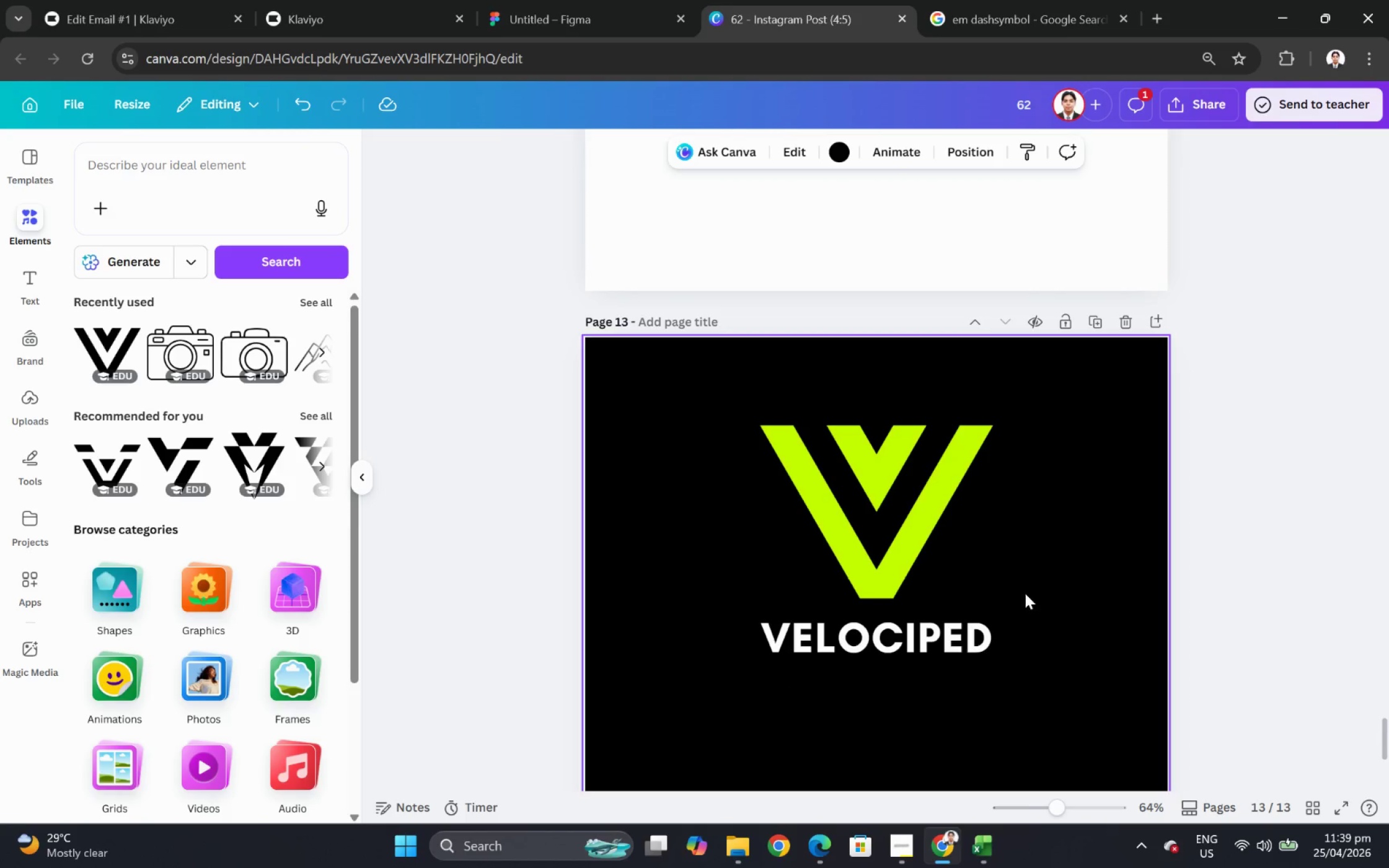 
left_click([1003, 639])
 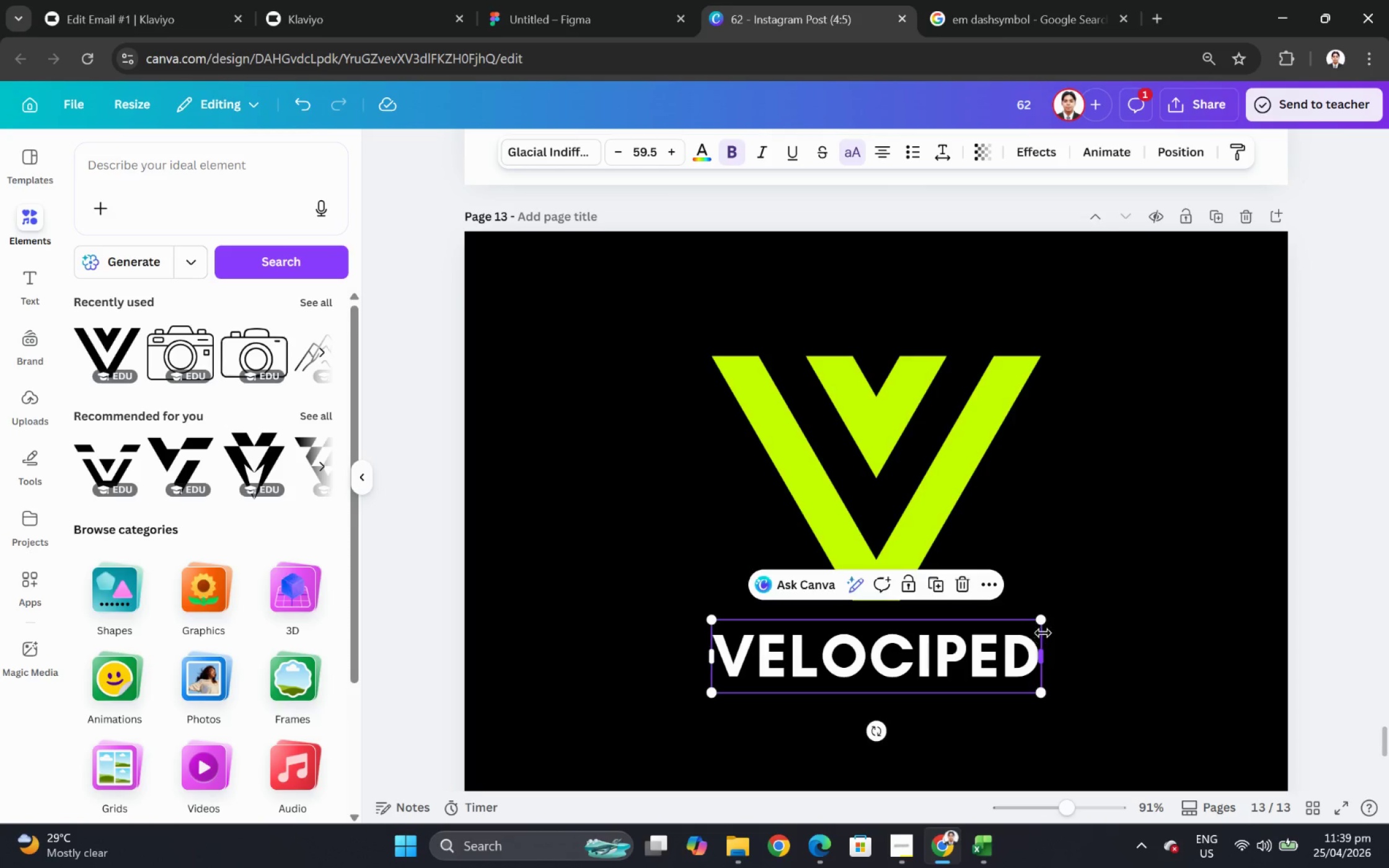 
scroll: coordinate [1025, 593], scroll_direction: up, amount: 2.0
 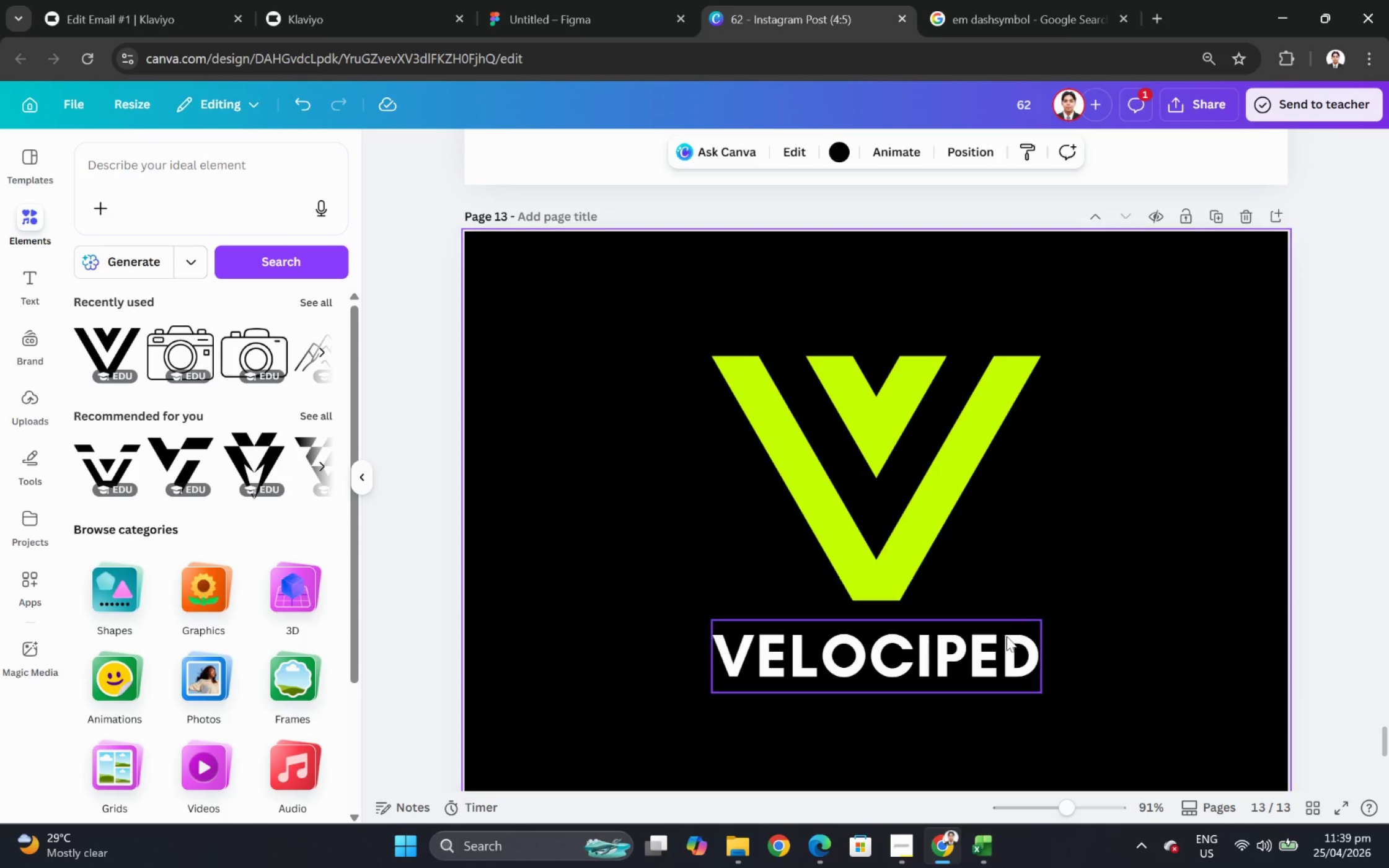 
left_click_drag(start_coordinate=[1046, 623], to_coordinate=[1089, 595])
 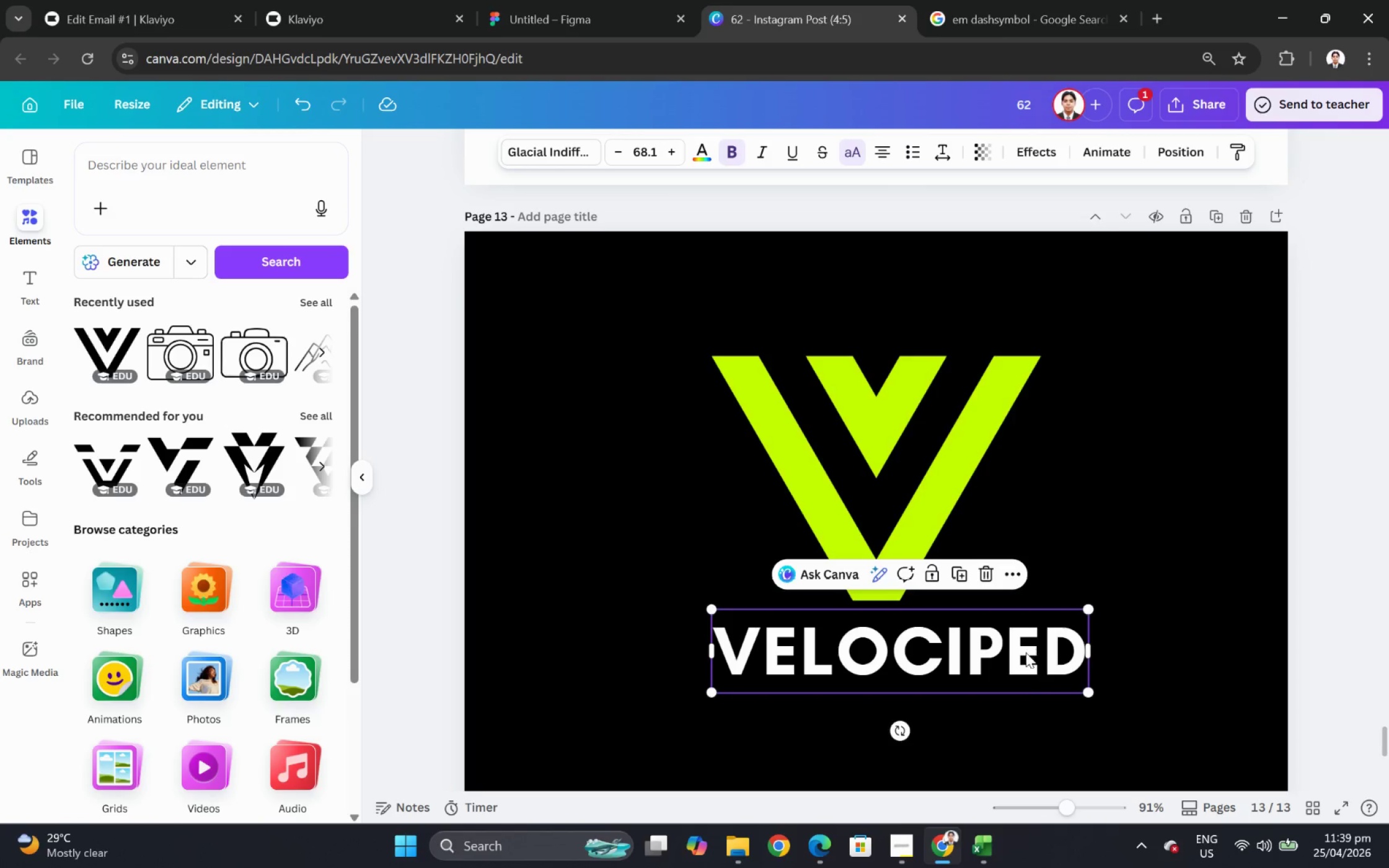 
left_click_drag(start_coordinate=[1021, 656], to_coordinate=[997, 661])
 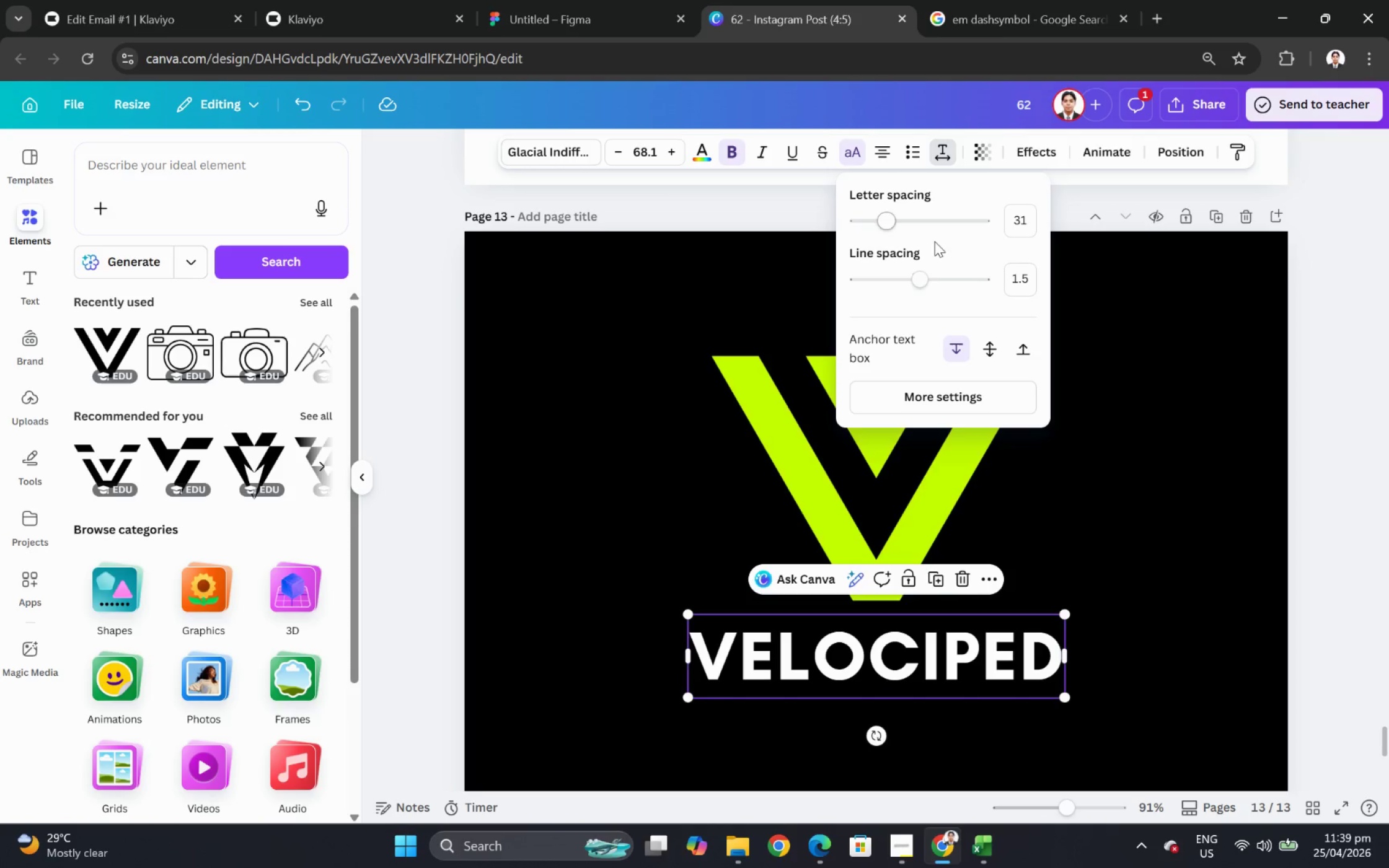 
left_click_drag(start_coordinate=[888, 222], to_coordinate=[894, 223])
 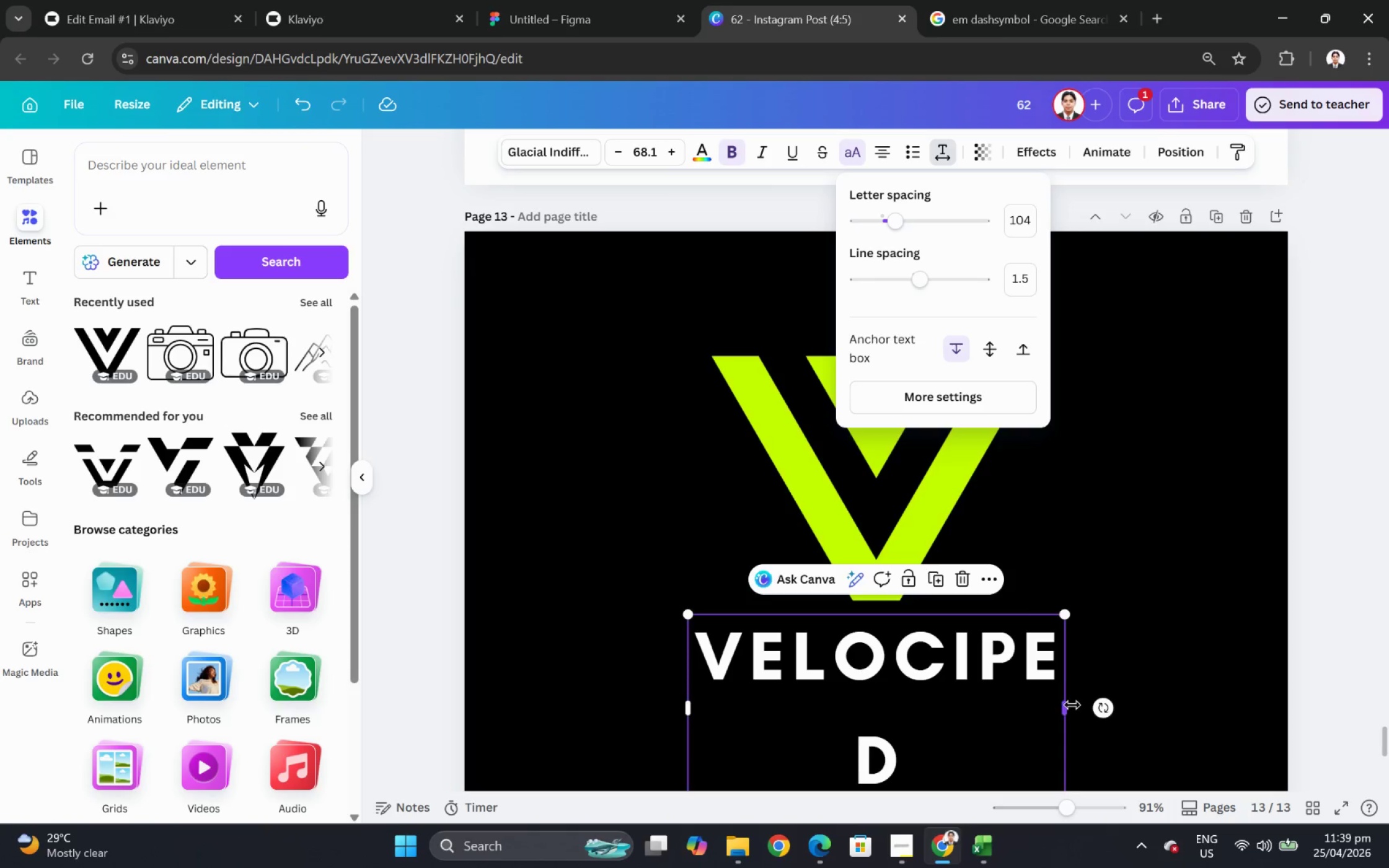 
left_click_drag(start_coordinate=[1069, 704], to_coordinate=[1116, 694])
 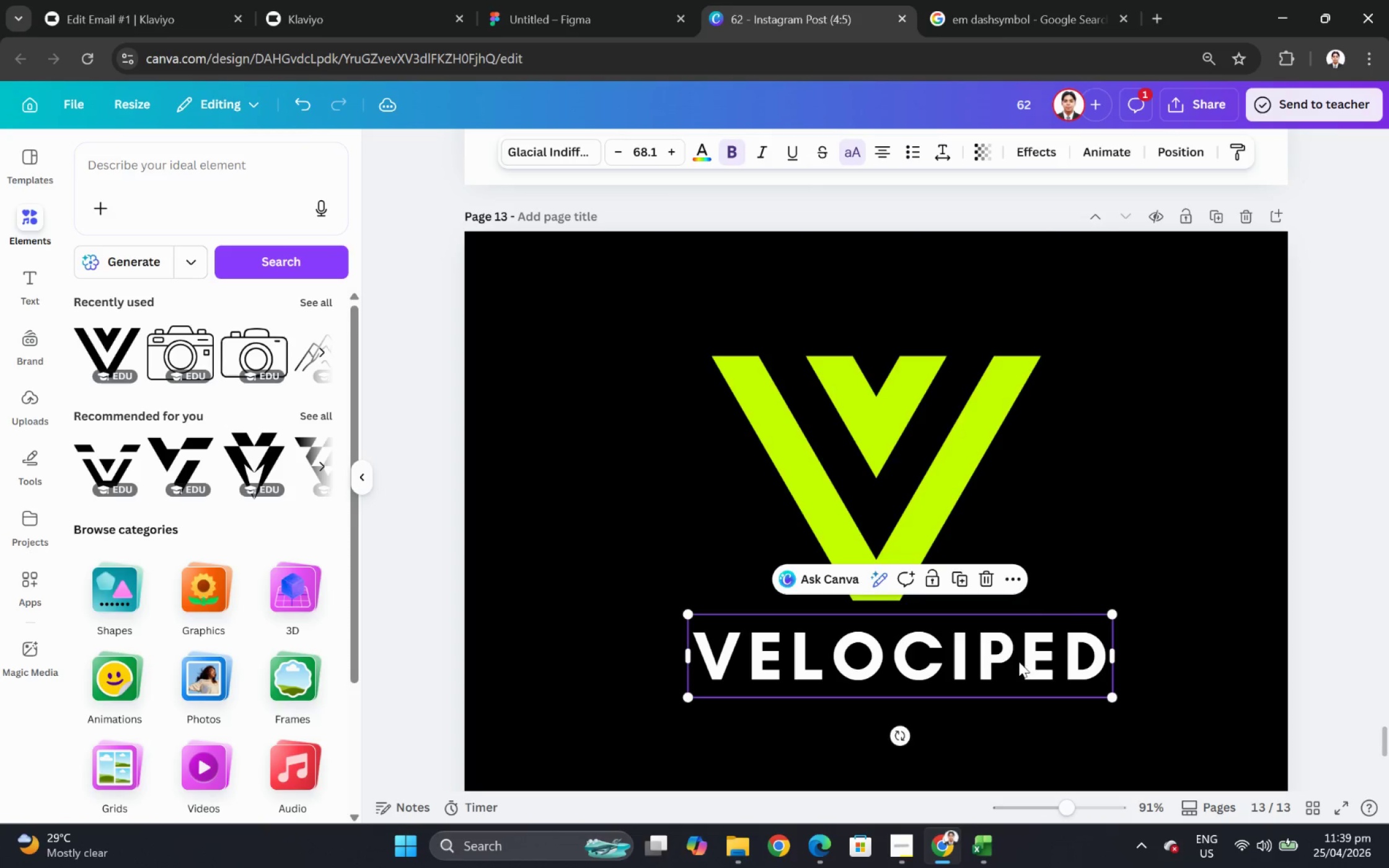 
left_click_drag(start_coordinate=[1012, 657], to_coordinate=[989, 657])
 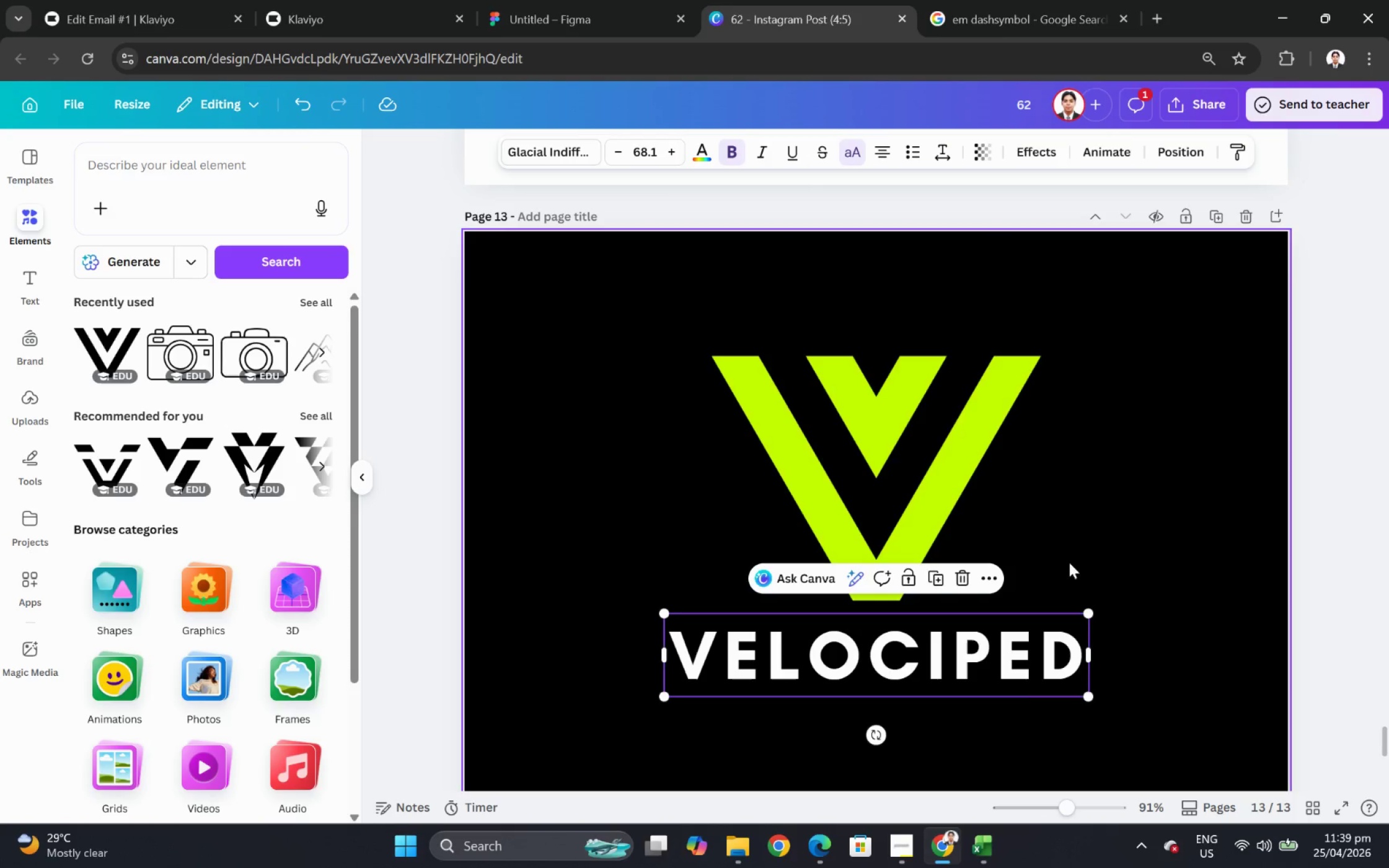 
left_click([1105, 522])
 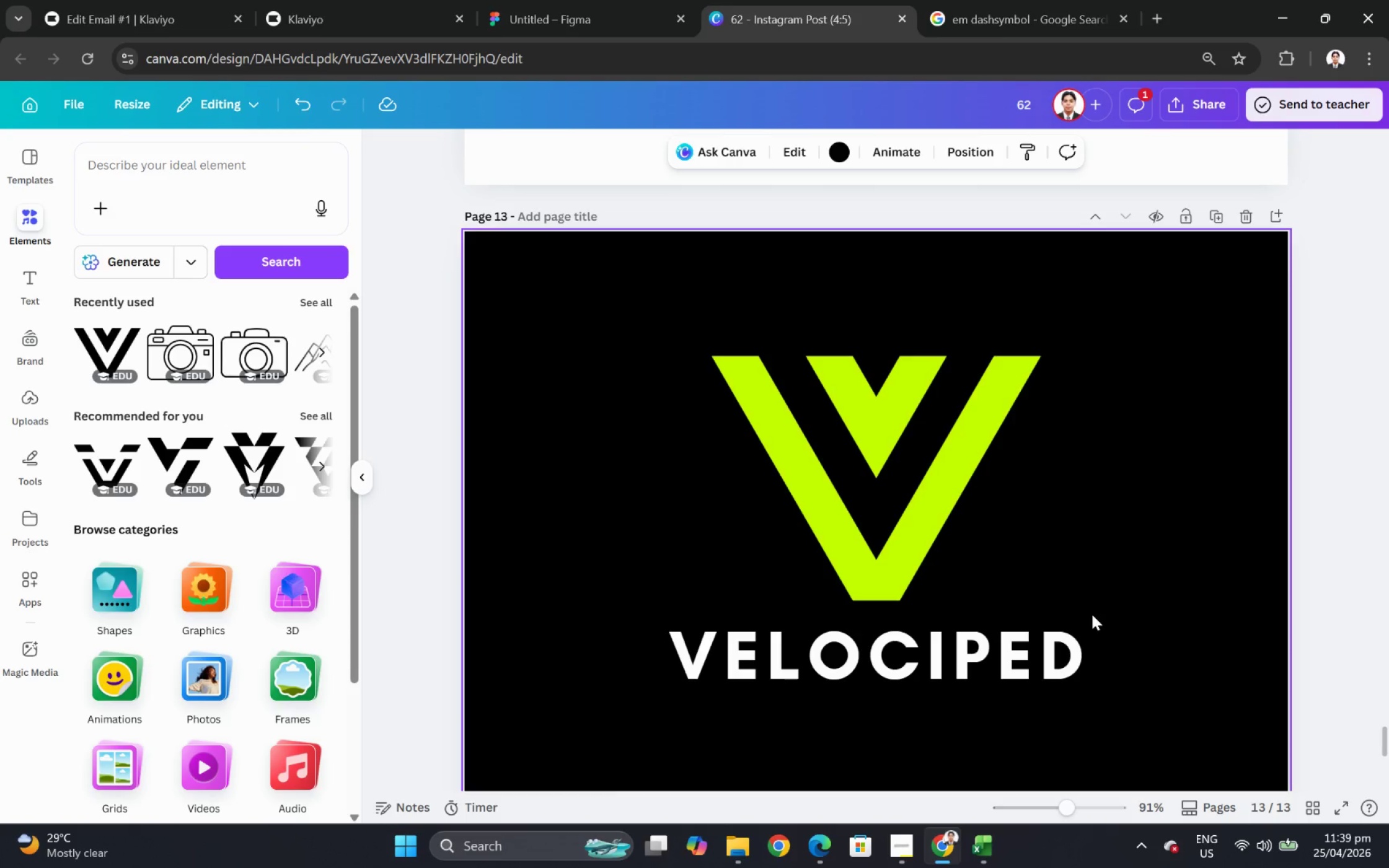 
wait(5.36)
 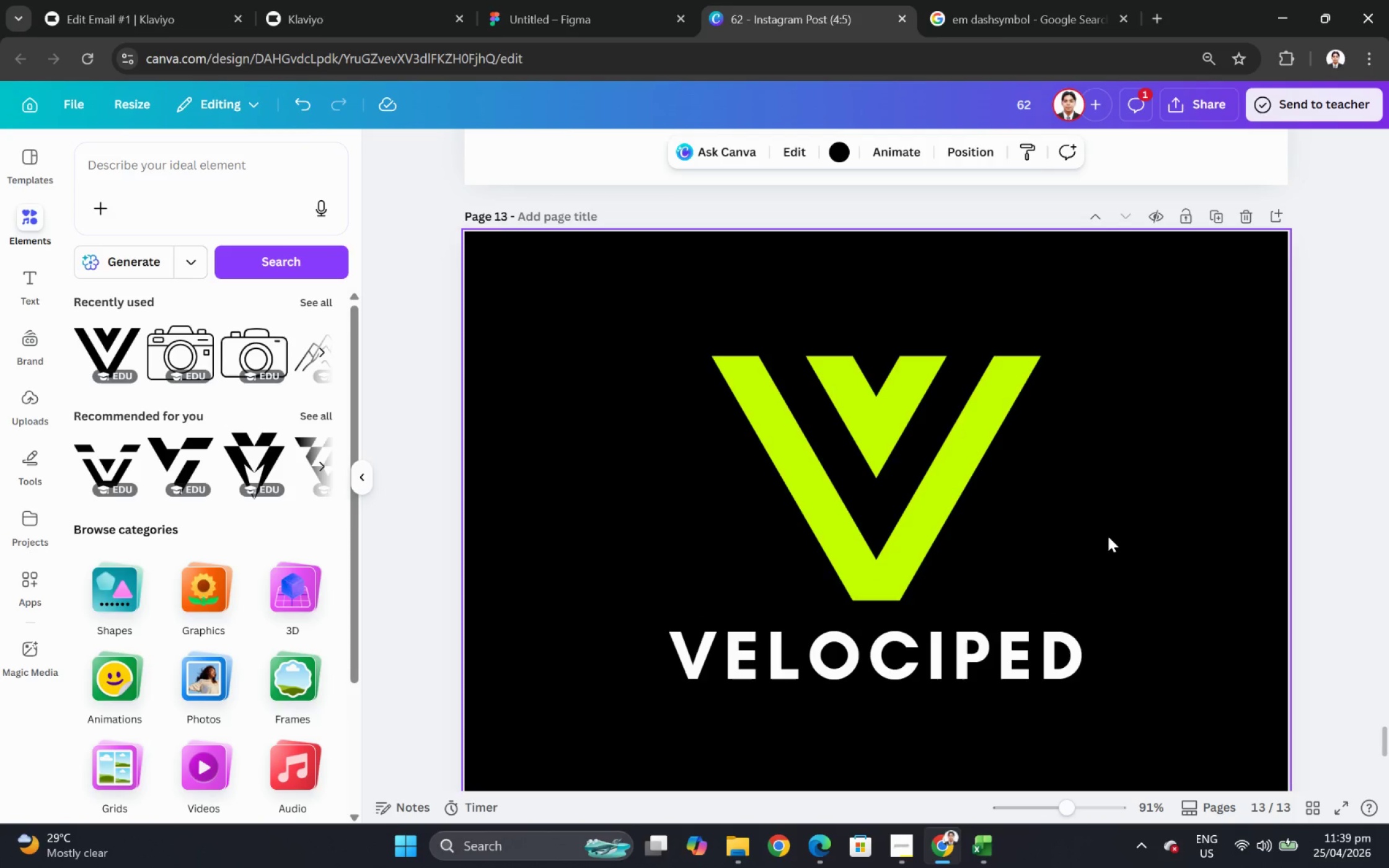 
left_click([990, 636])
 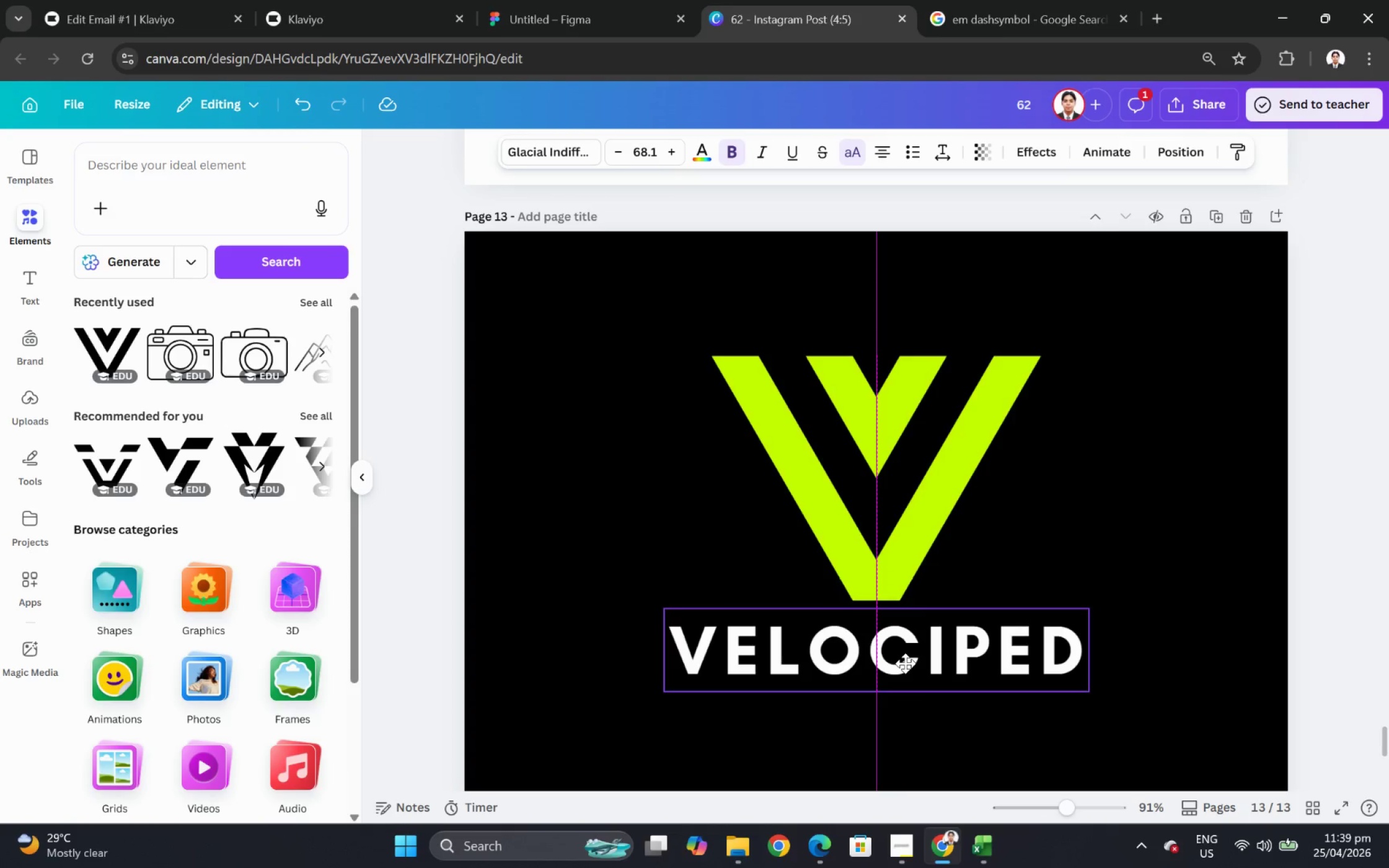 
wait(5.18)
 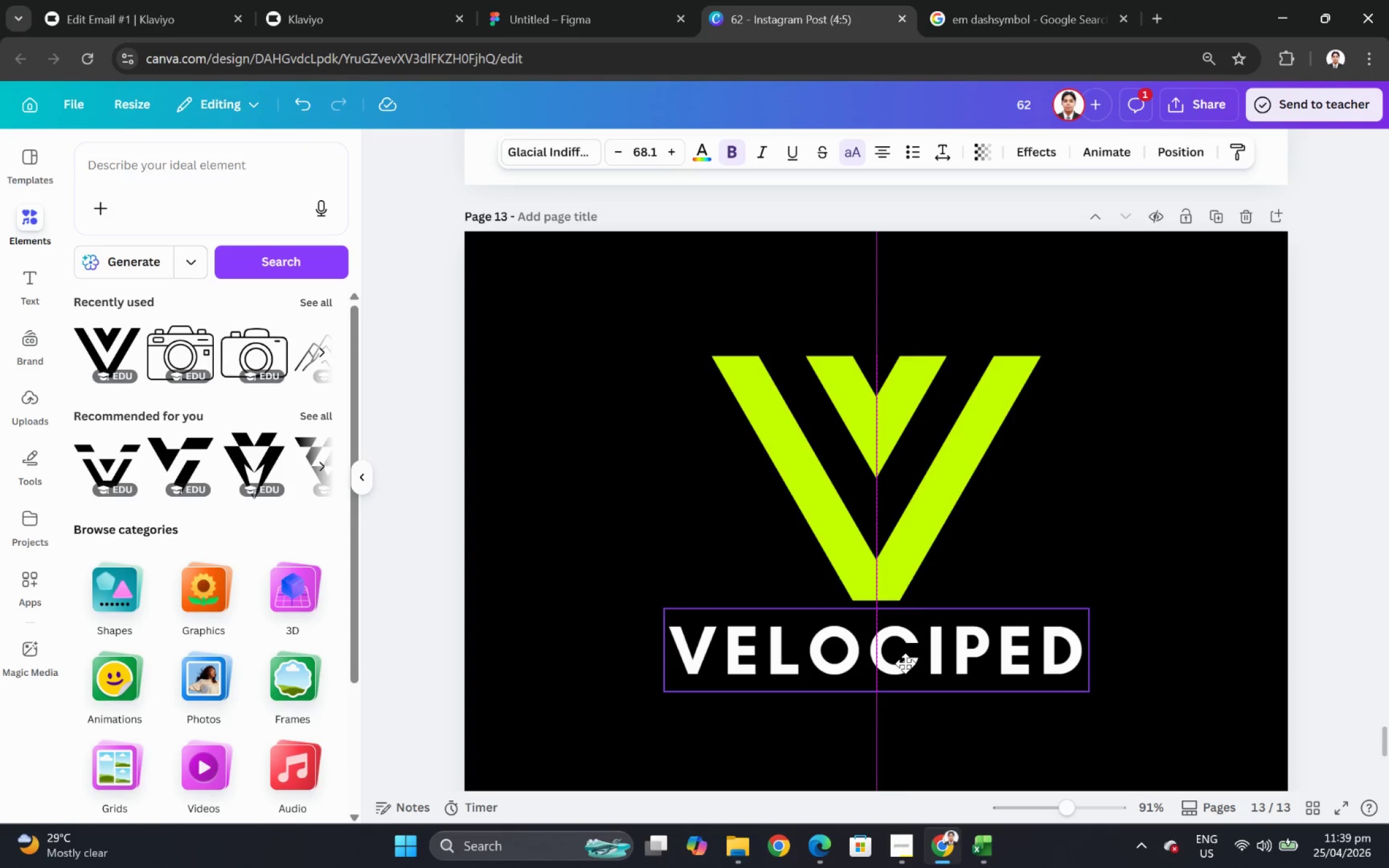 
left_click([1103, 535])
 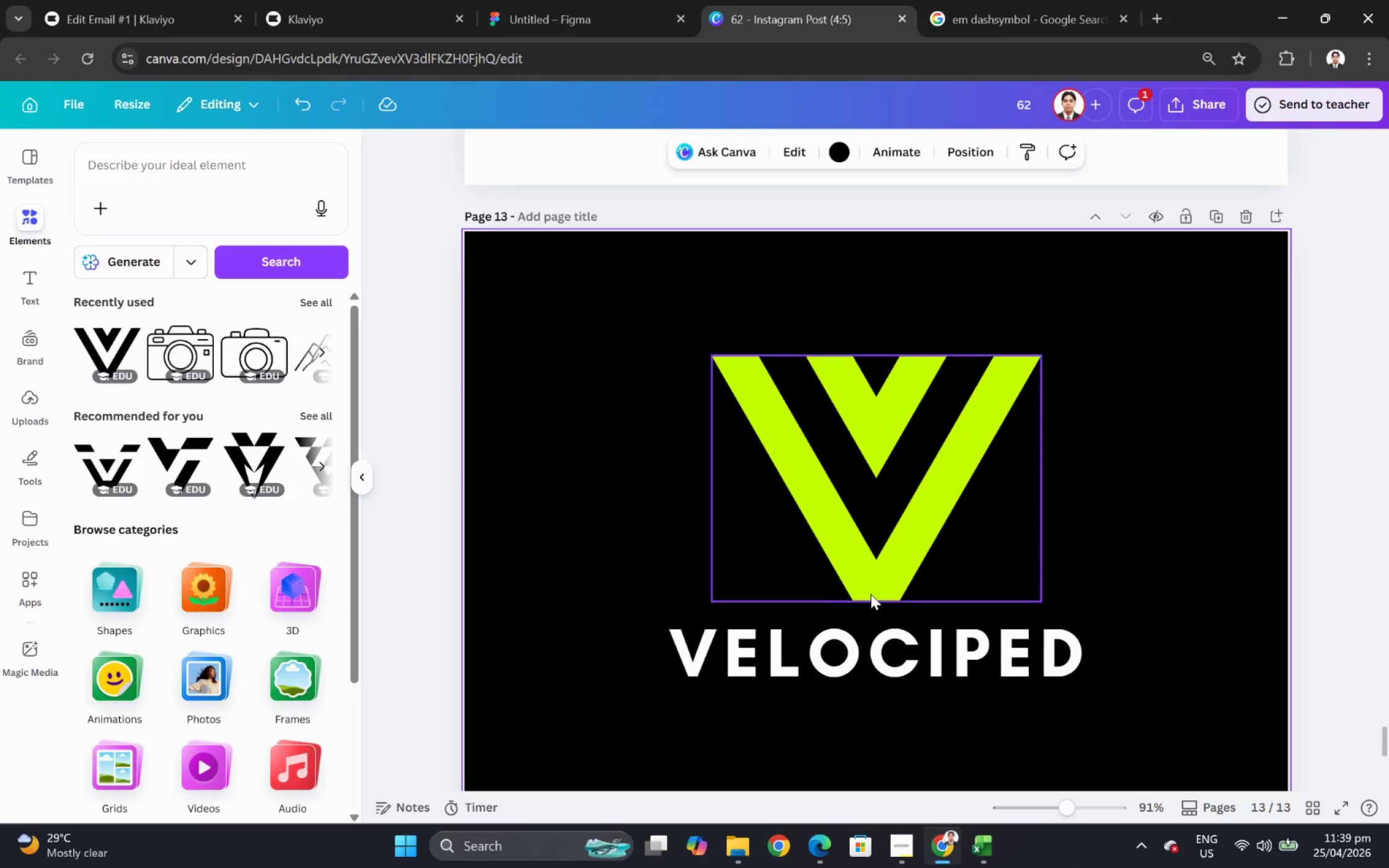 
scroll: coordinate [904, 554], scroll_direction: down, amount: 2.0
 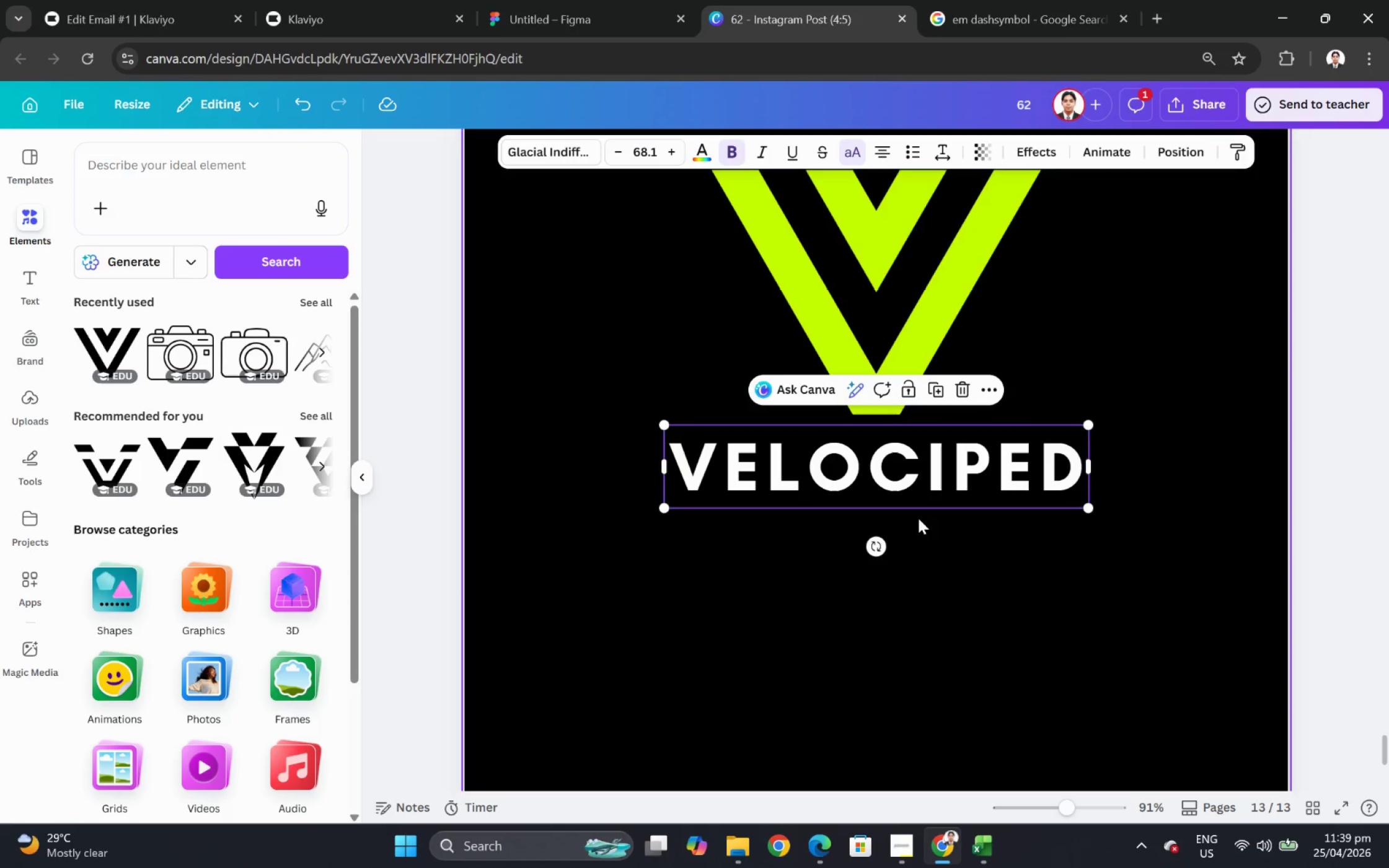 
key(Control+C)
 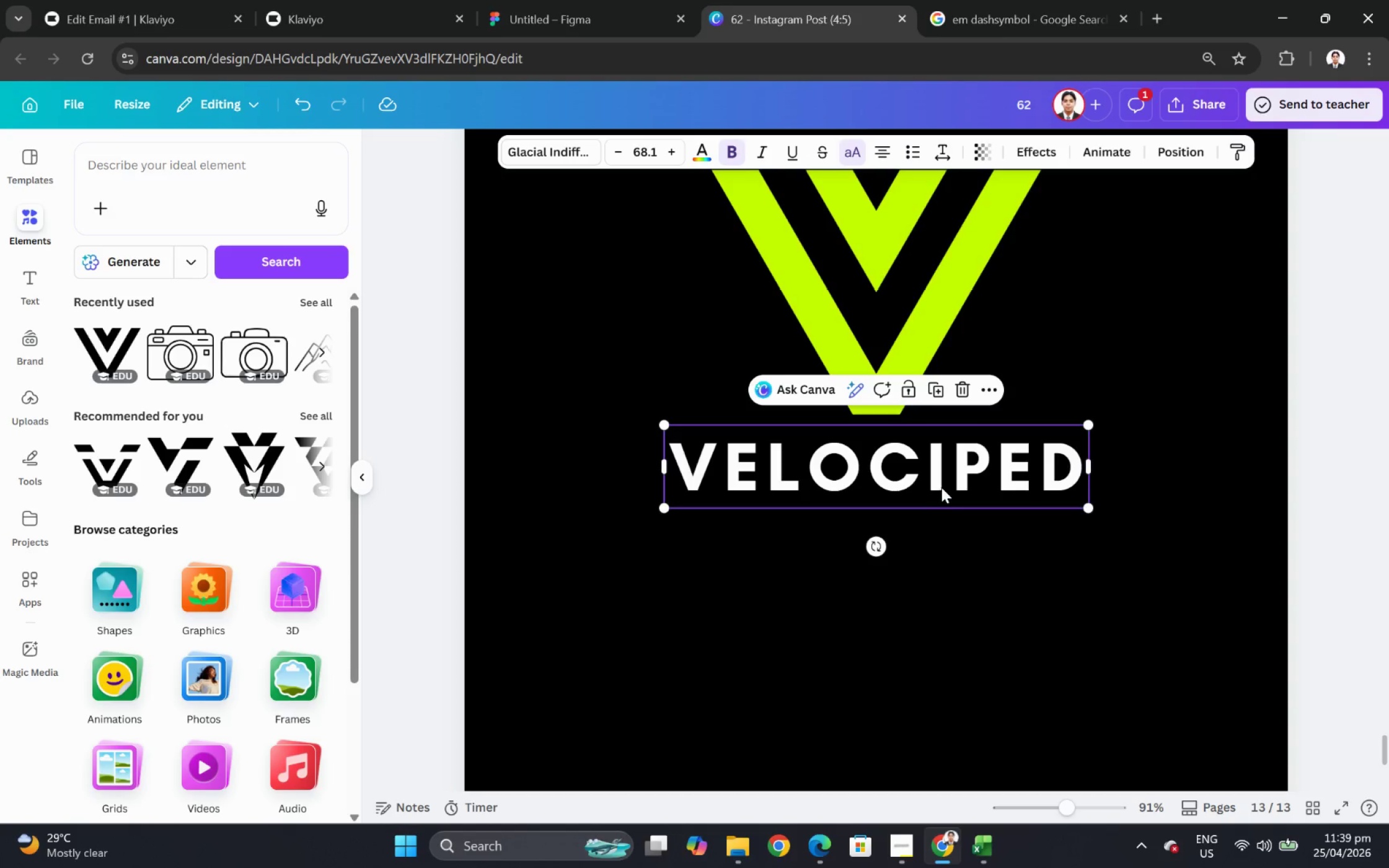 
key(Control+V)
 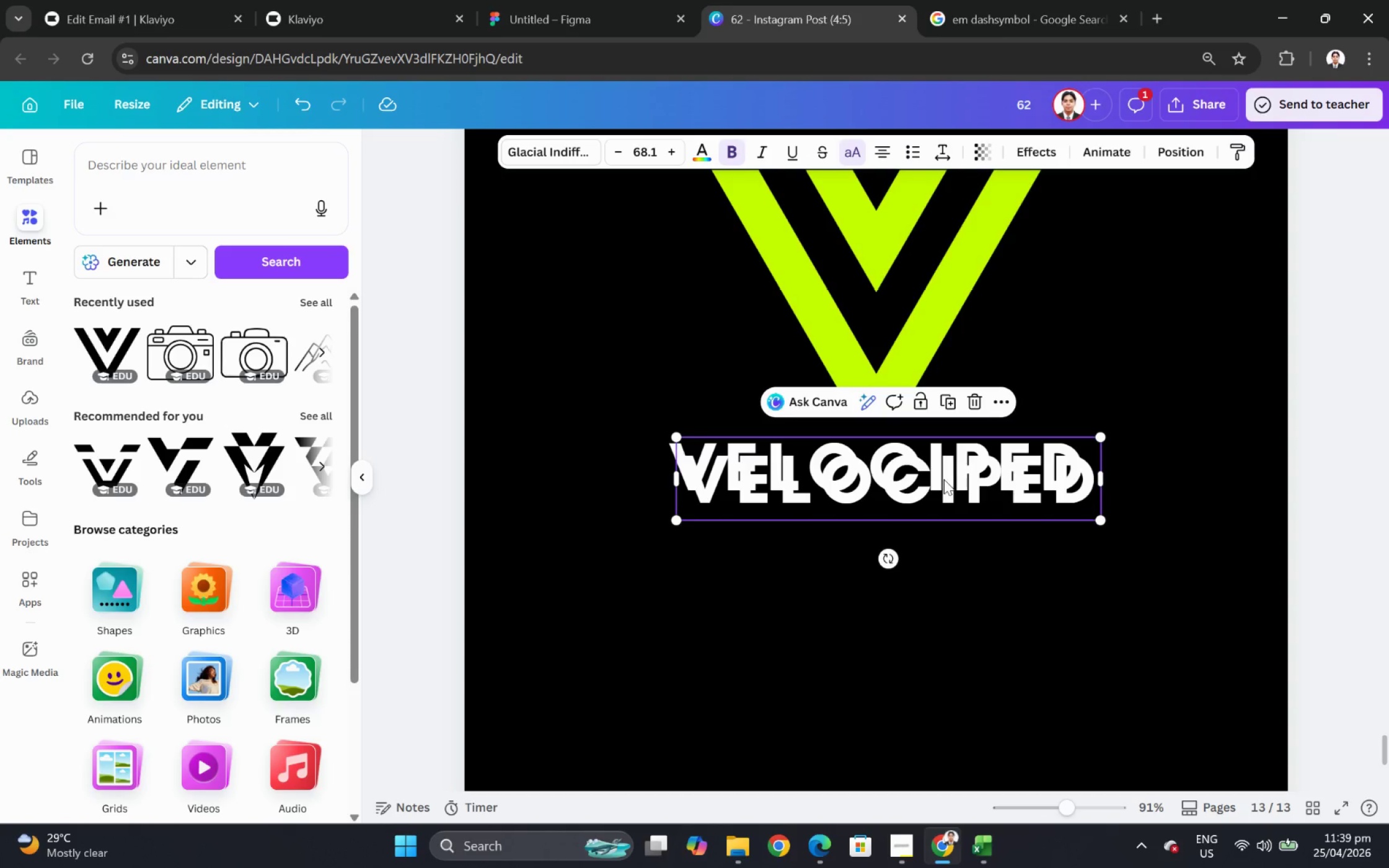 
left_click_drag(start_coordinate=[943, 486], to_coordinate=[930, 542])
 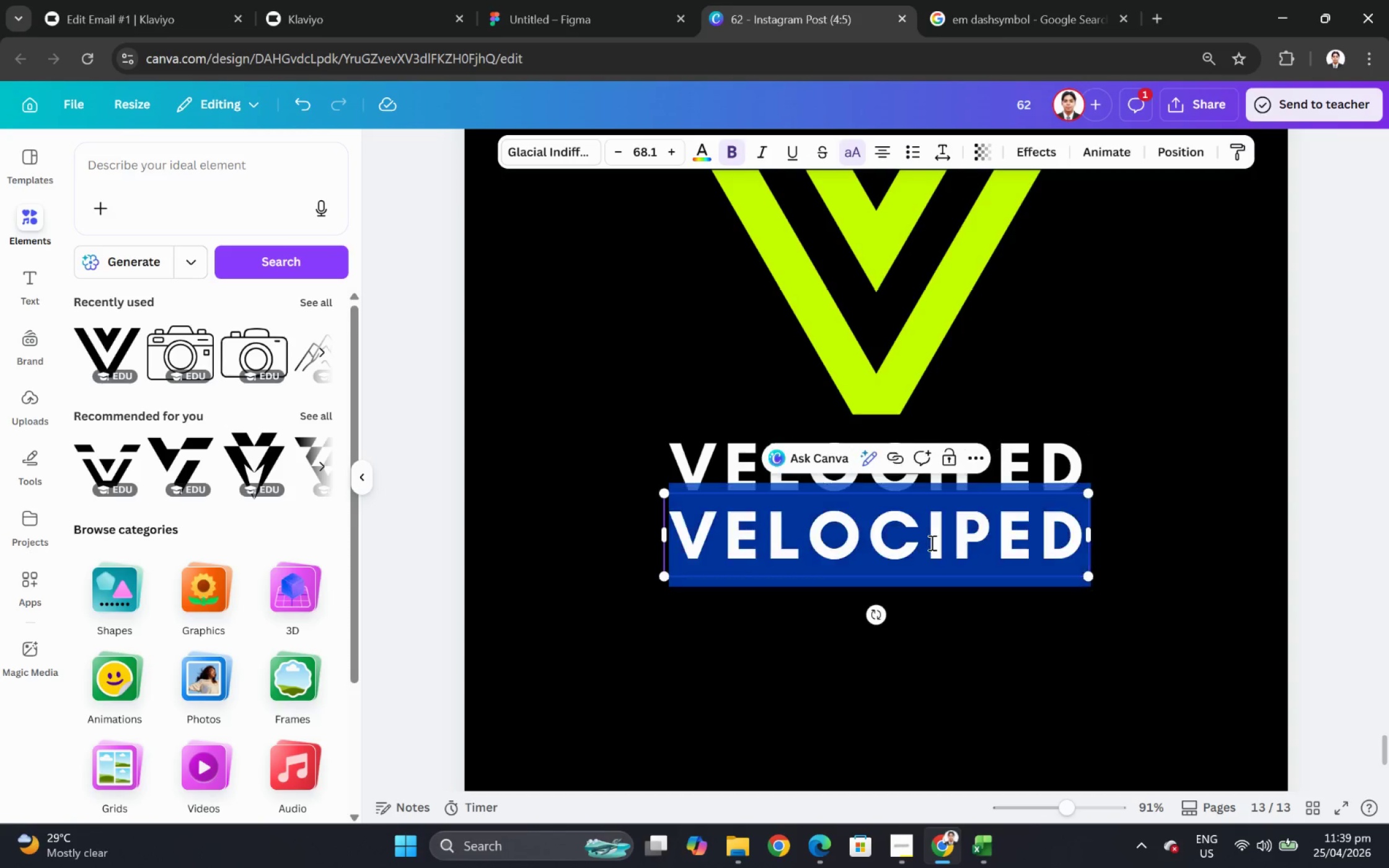 
double_click([930, 542])
 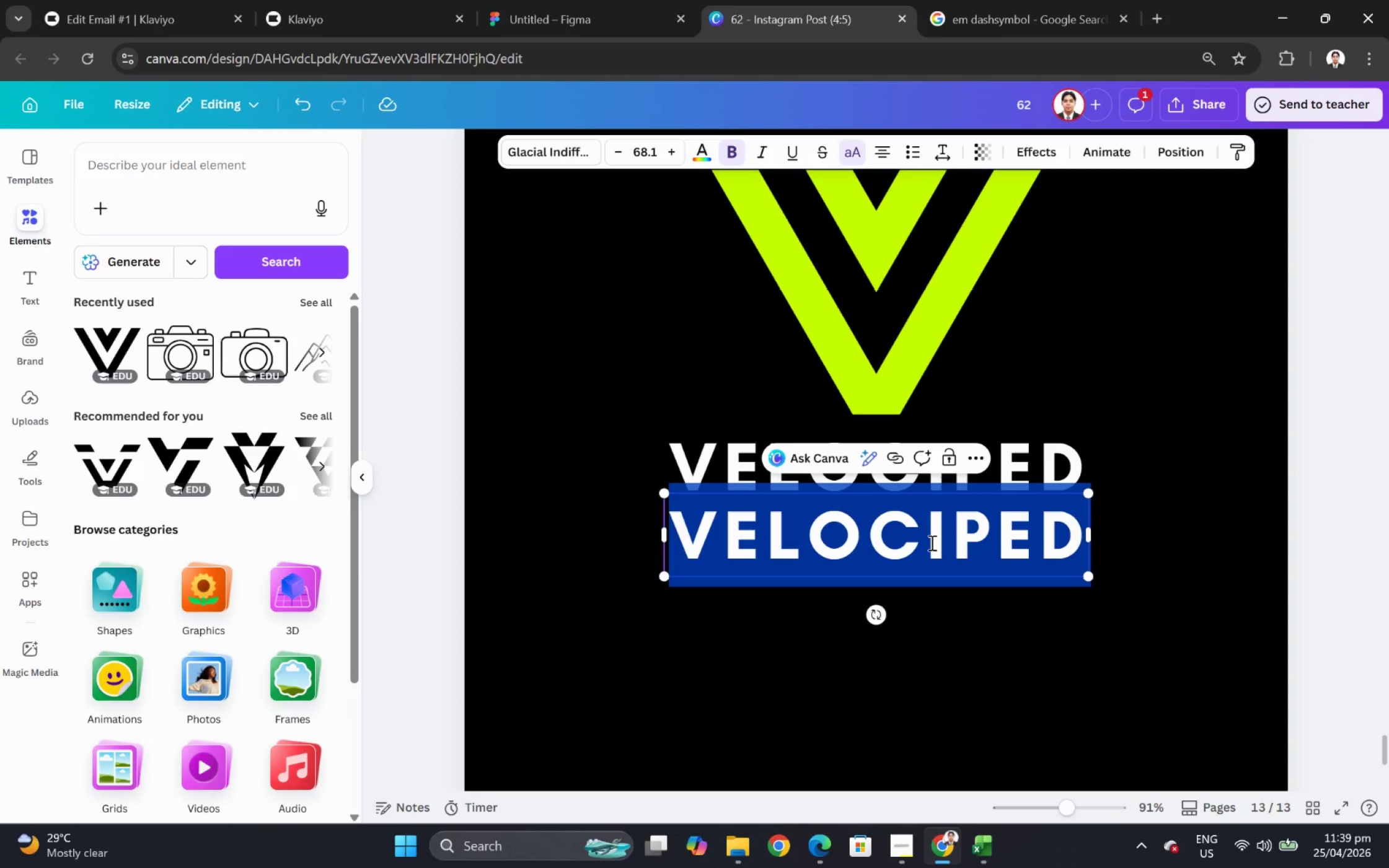 
type(INDOOR )
 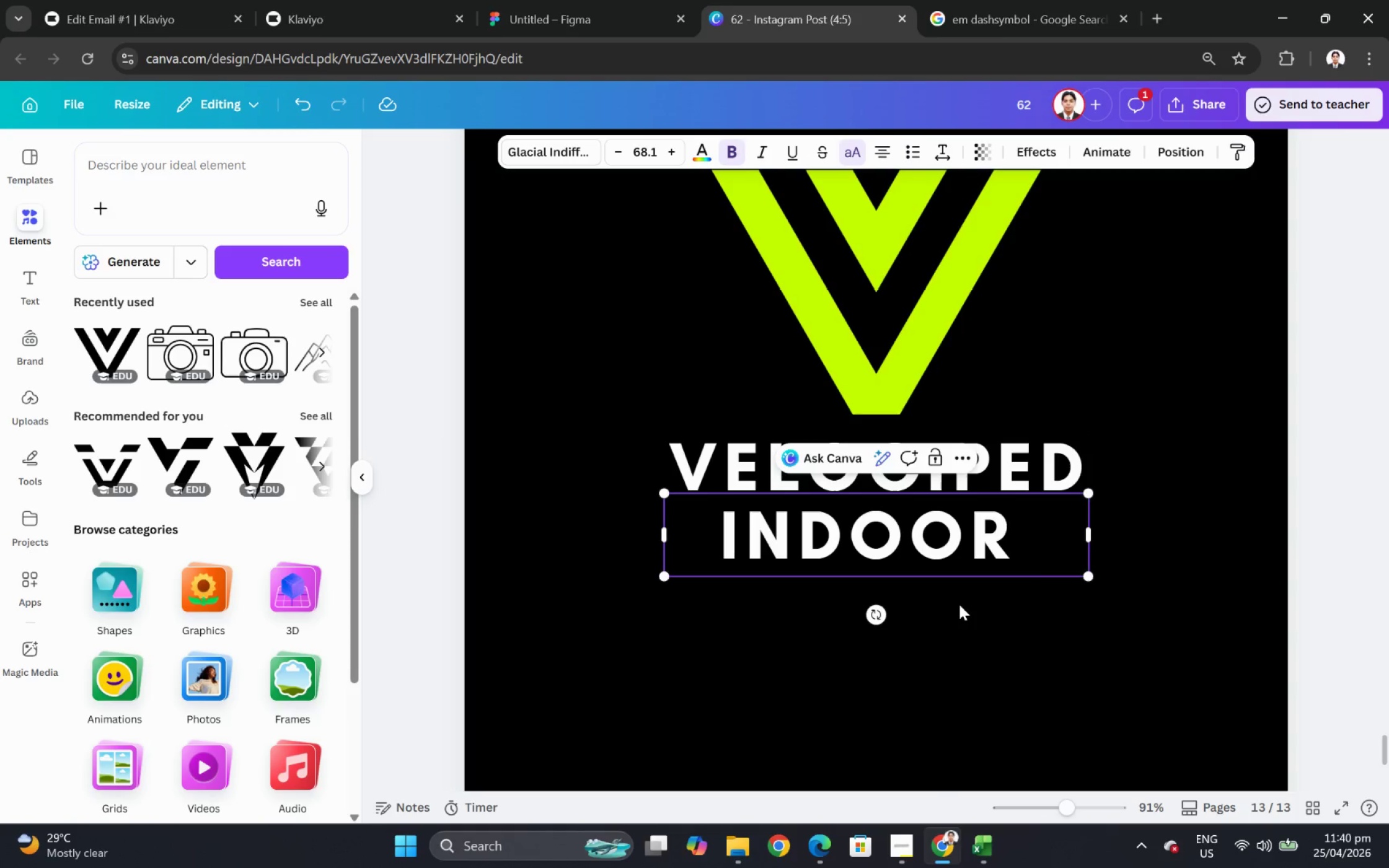 
left_click([900, 843])